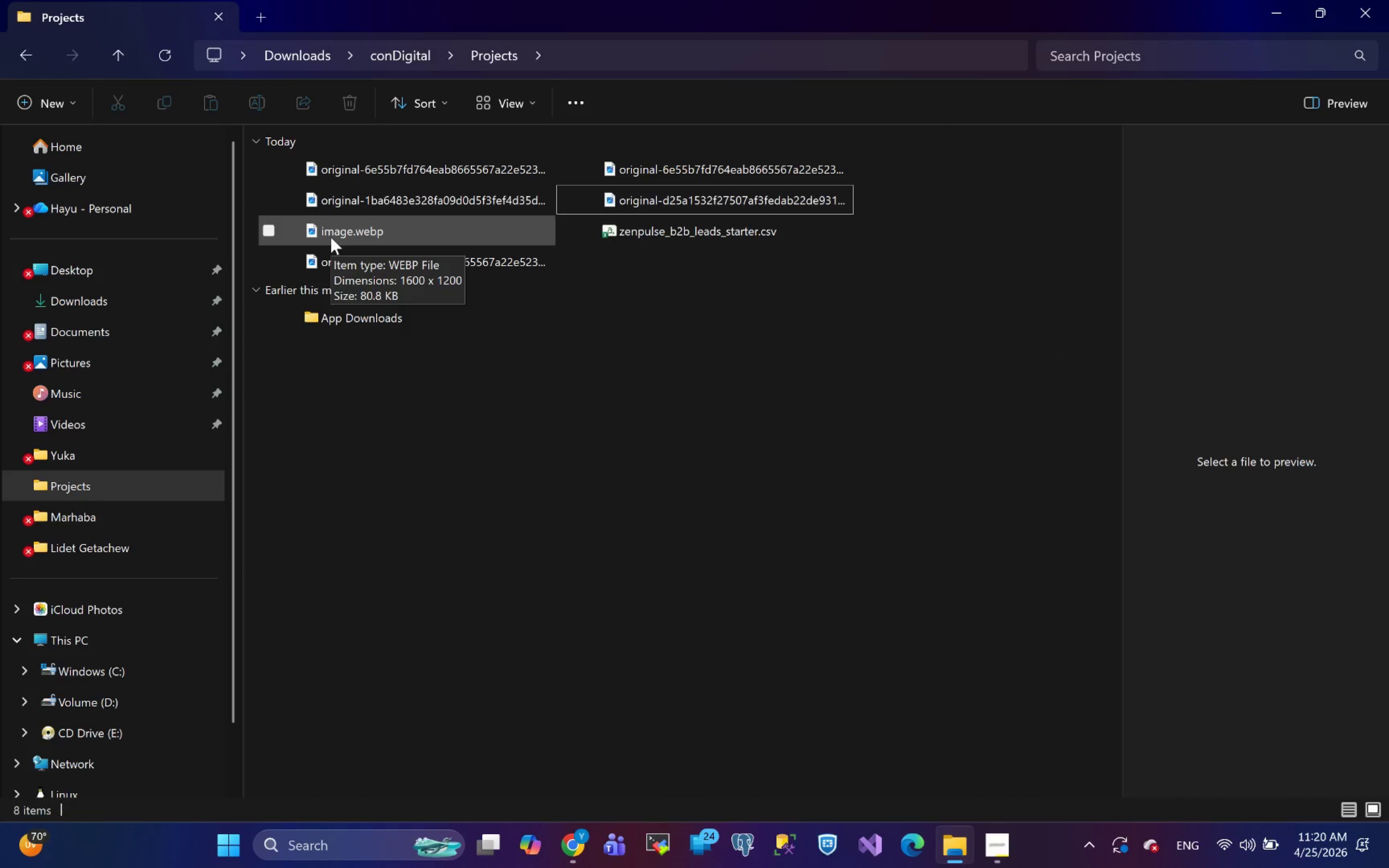 
wait(9.8)
 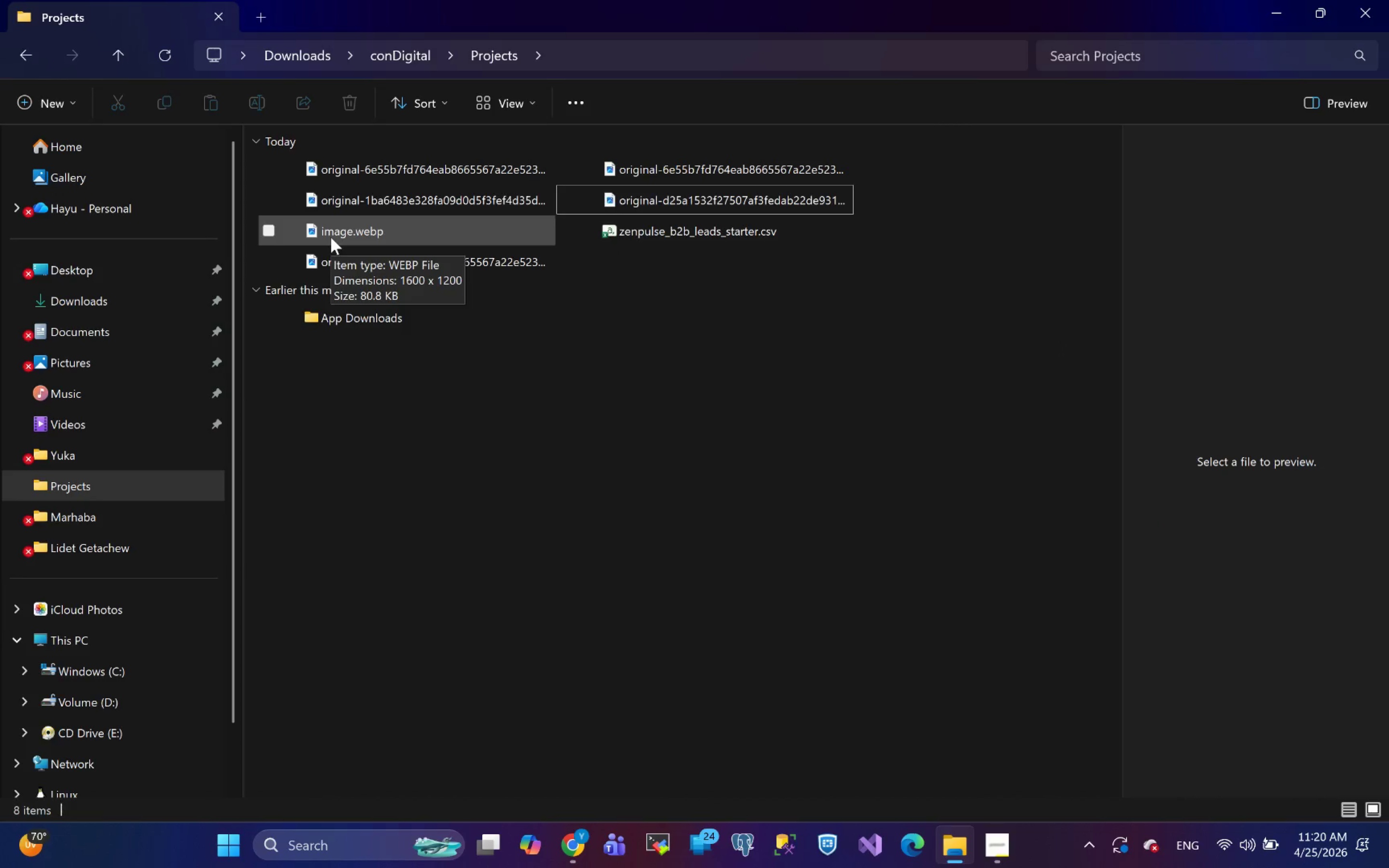 
left_click([576, 852])
 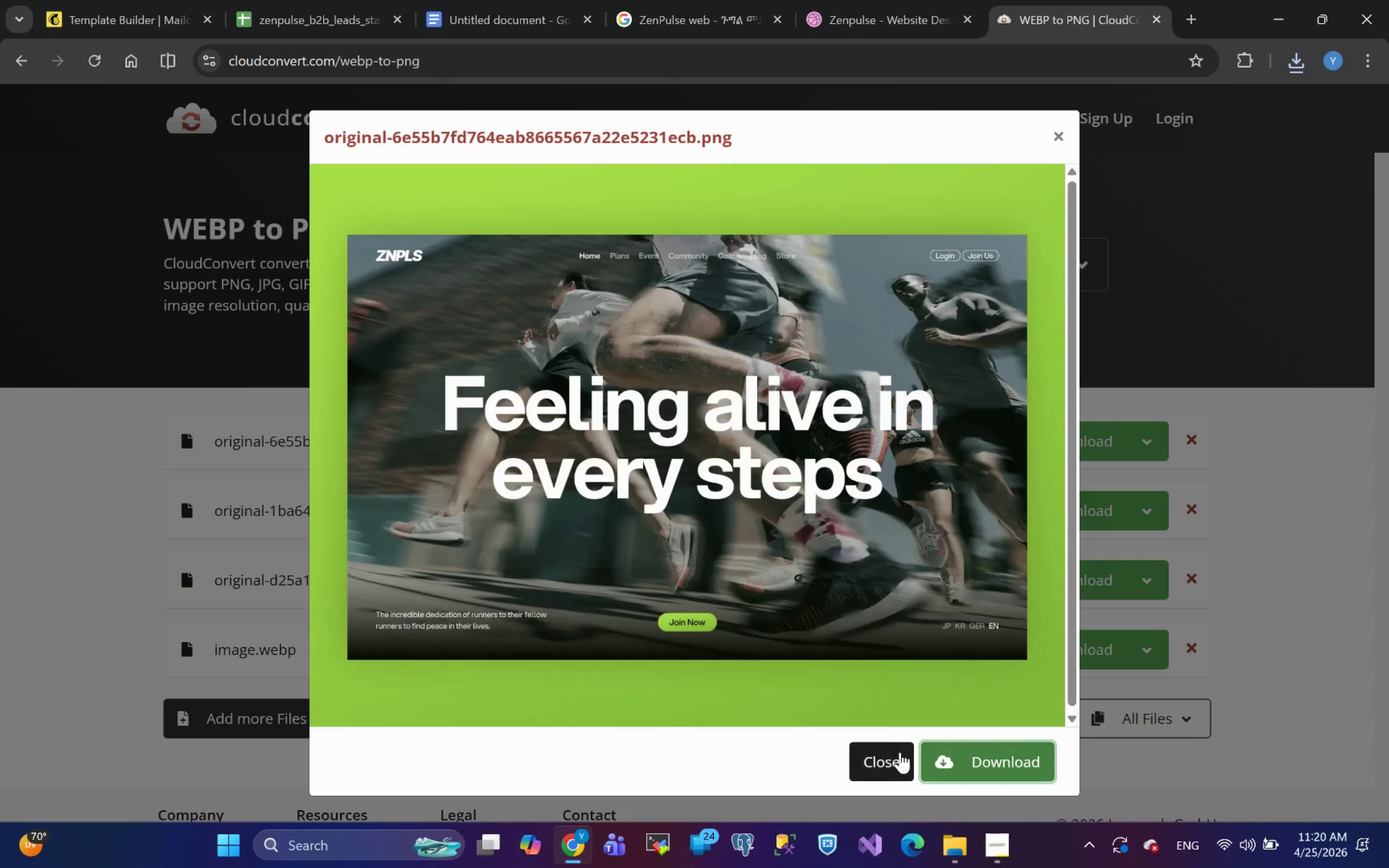 
left_click([882, 759])
 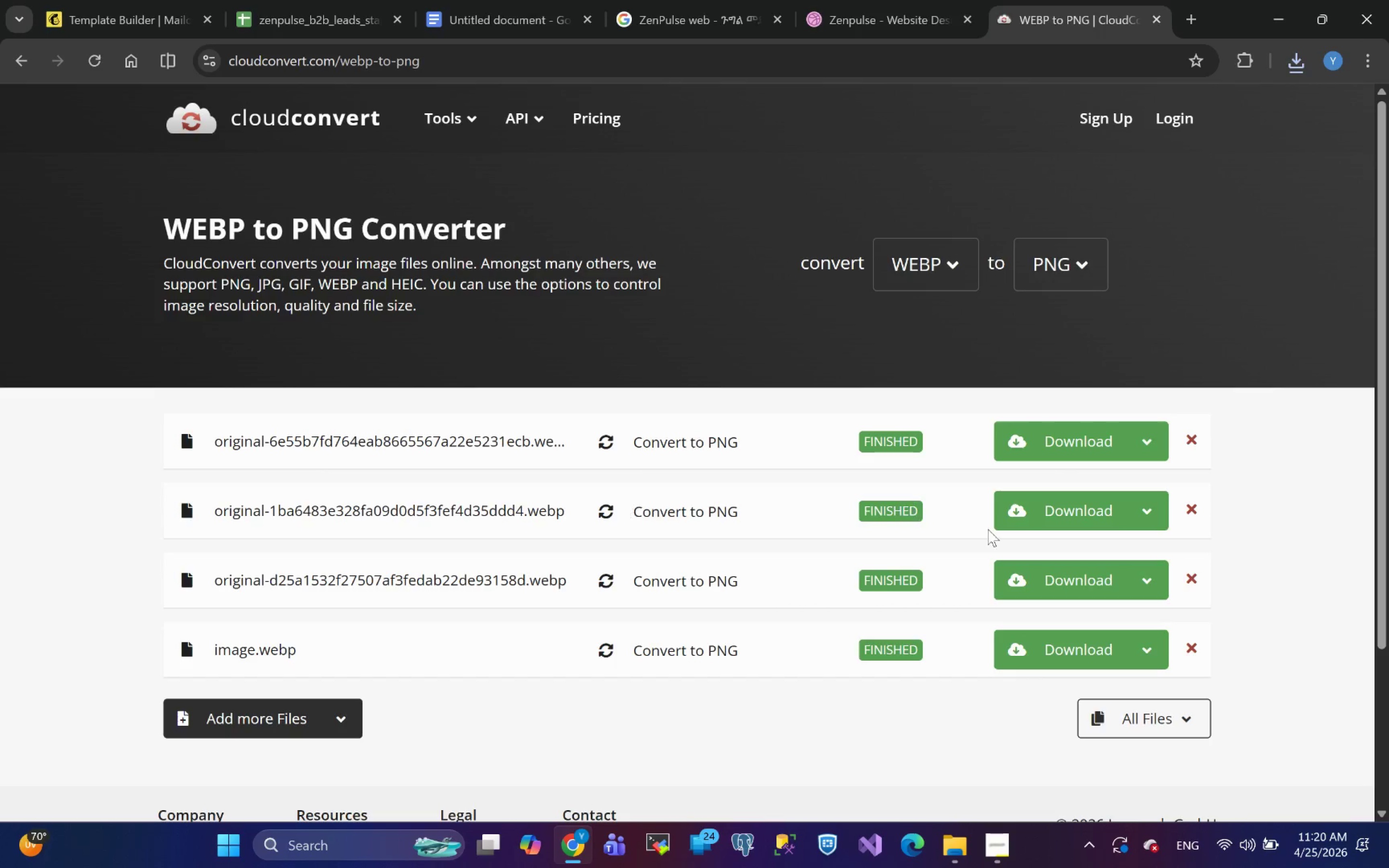 
left_click([1105, 522])
 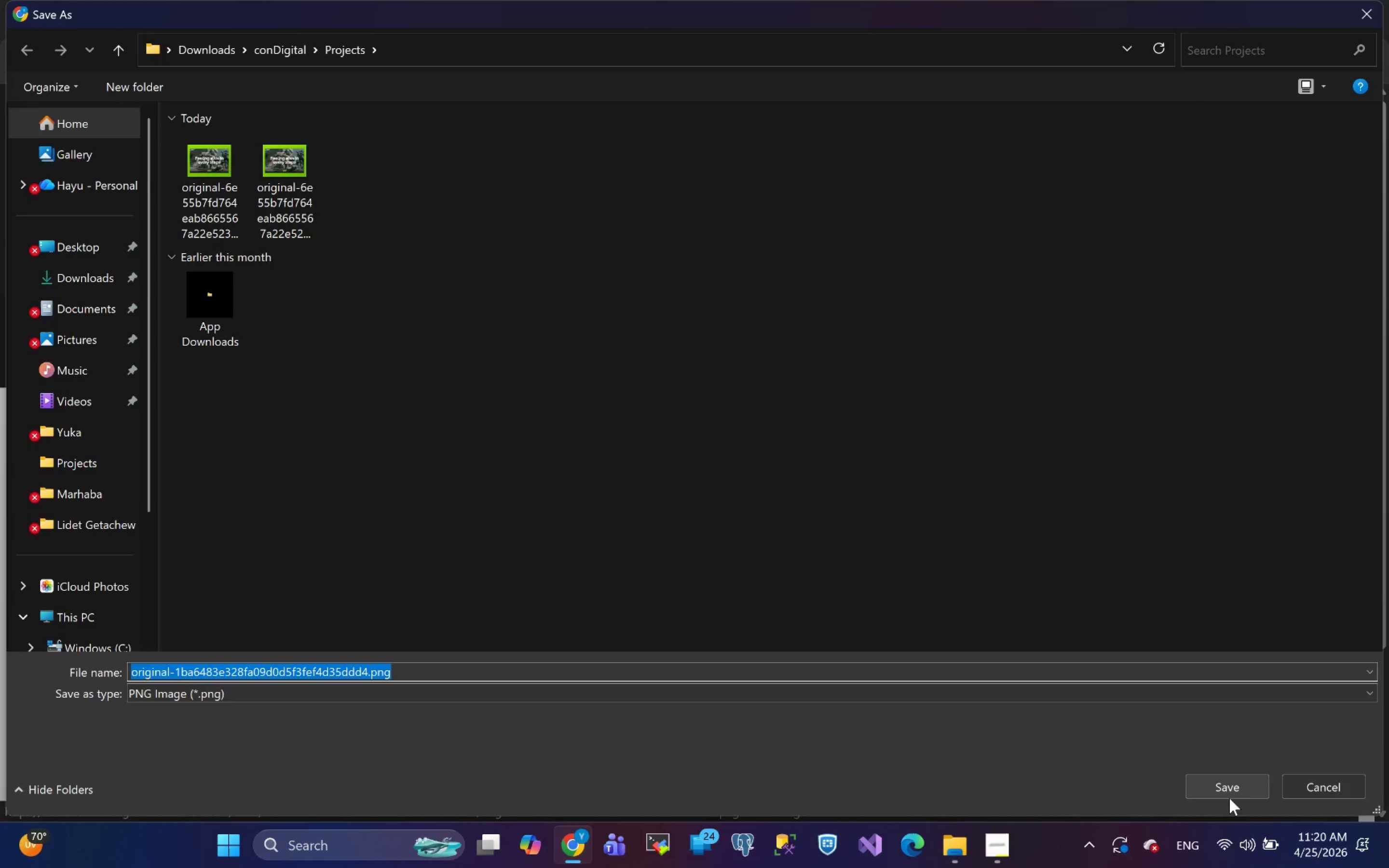 
wait(6.38)
 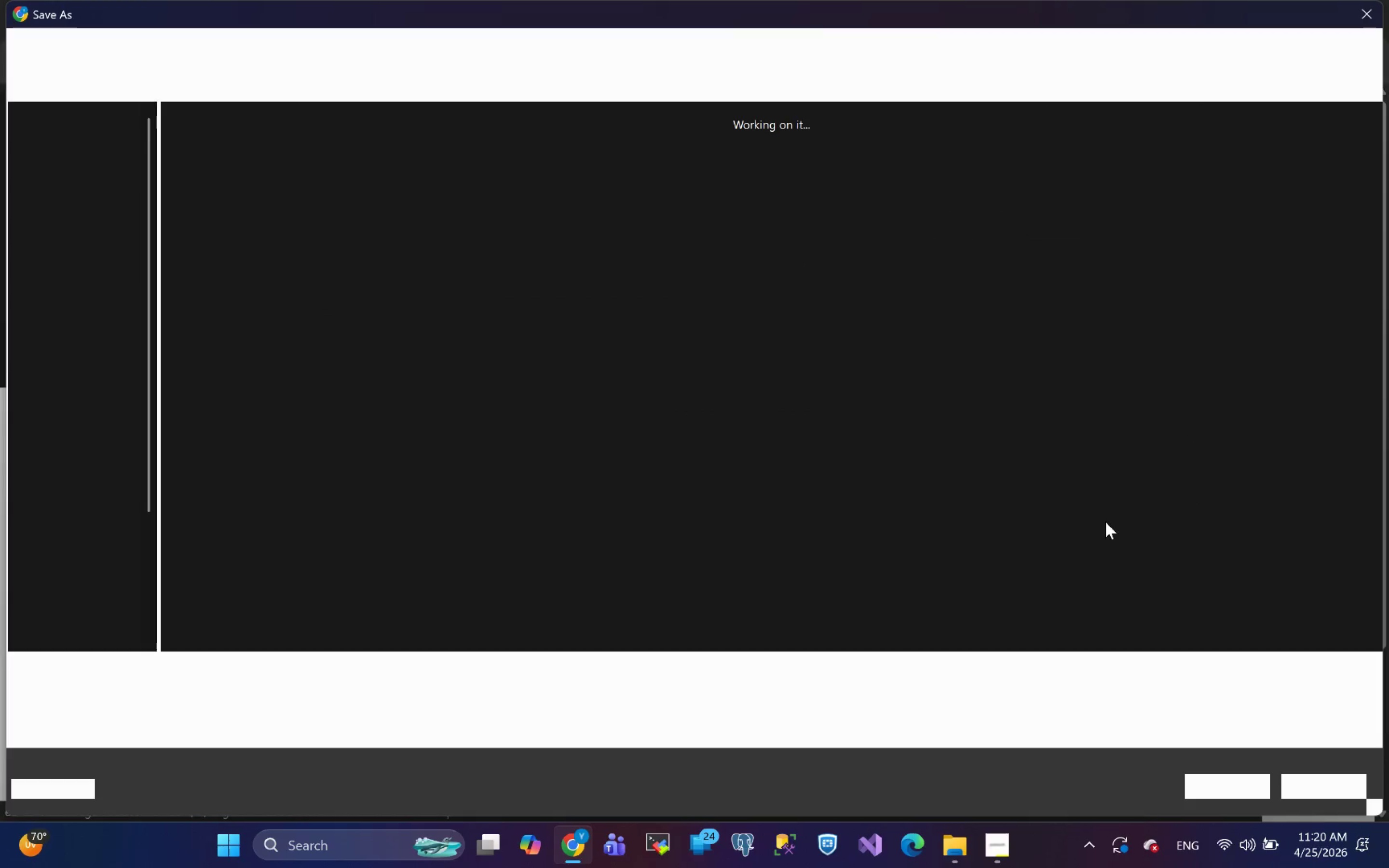 
left_click([1223, 789])
 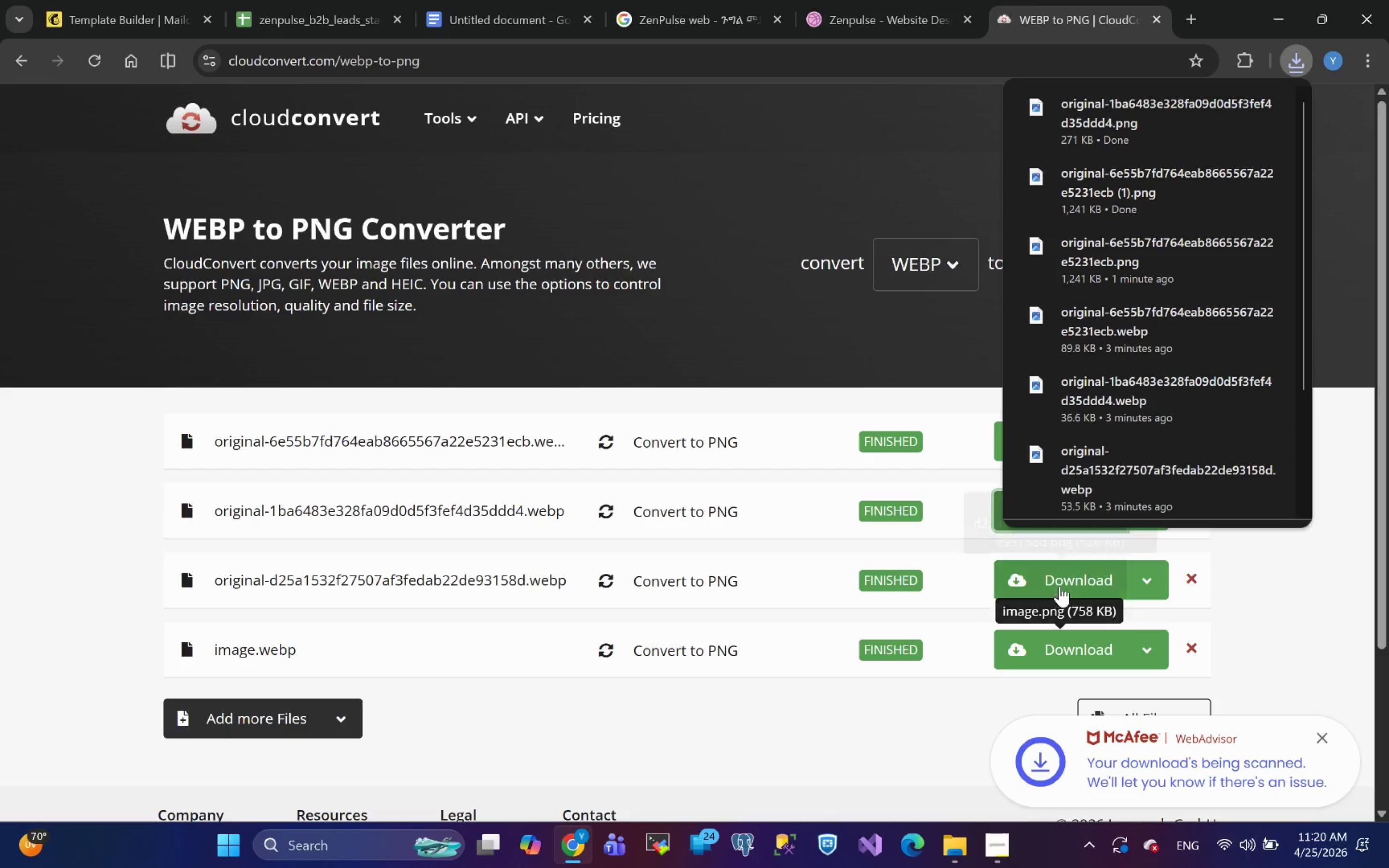 
left_click([1061, 584])
 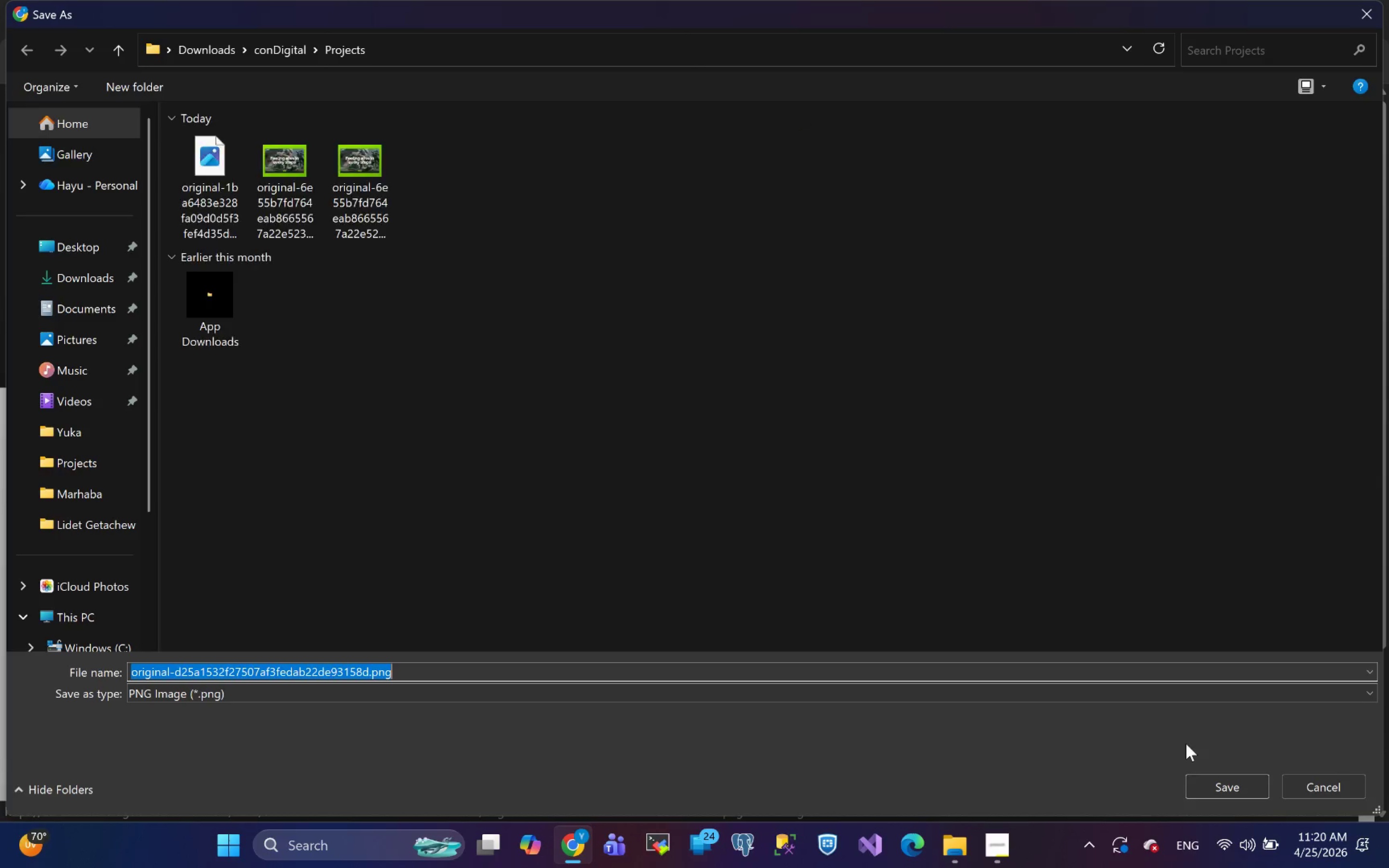 
left_click([1214, 795])
 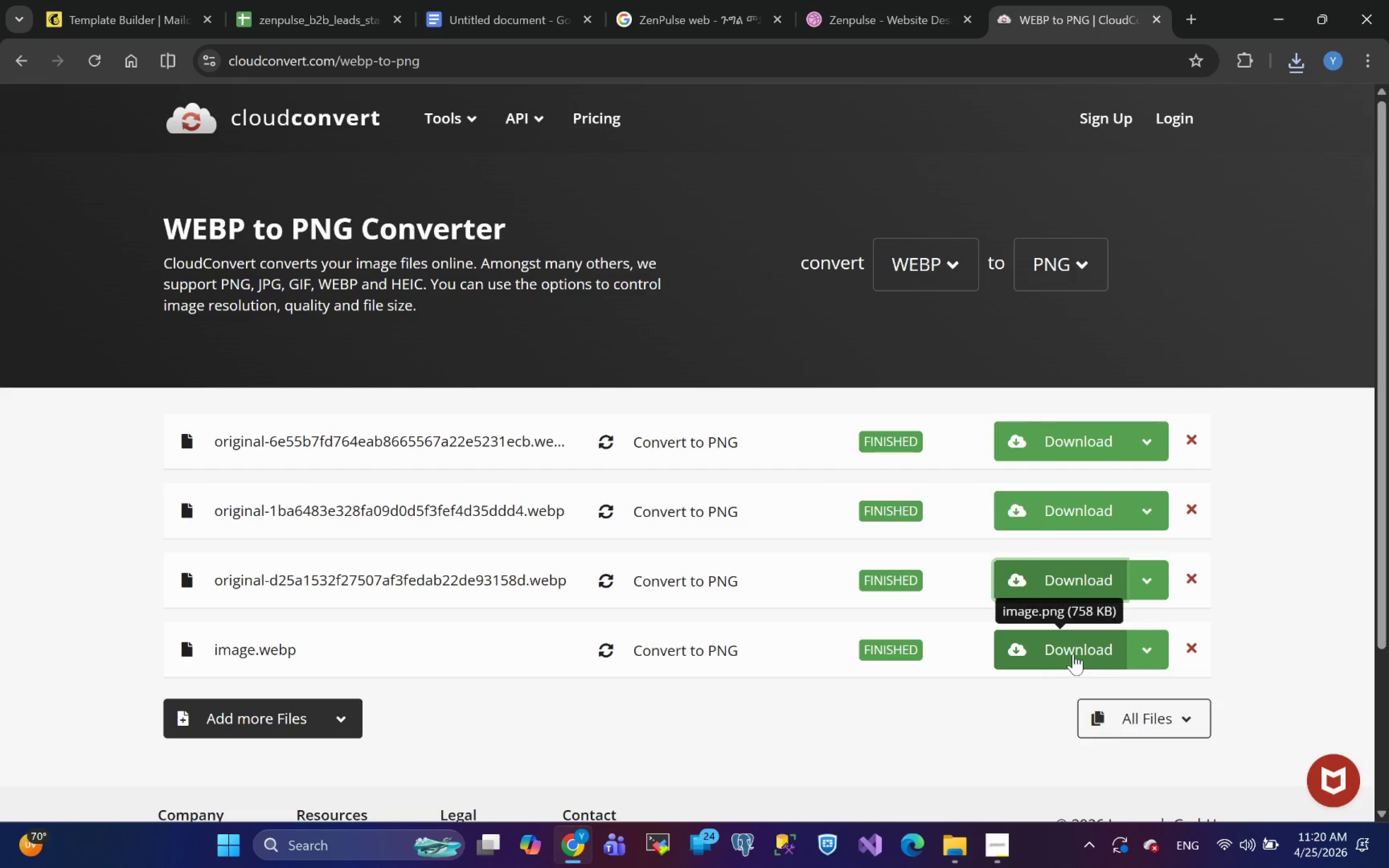 
left_click([1073, 654])
 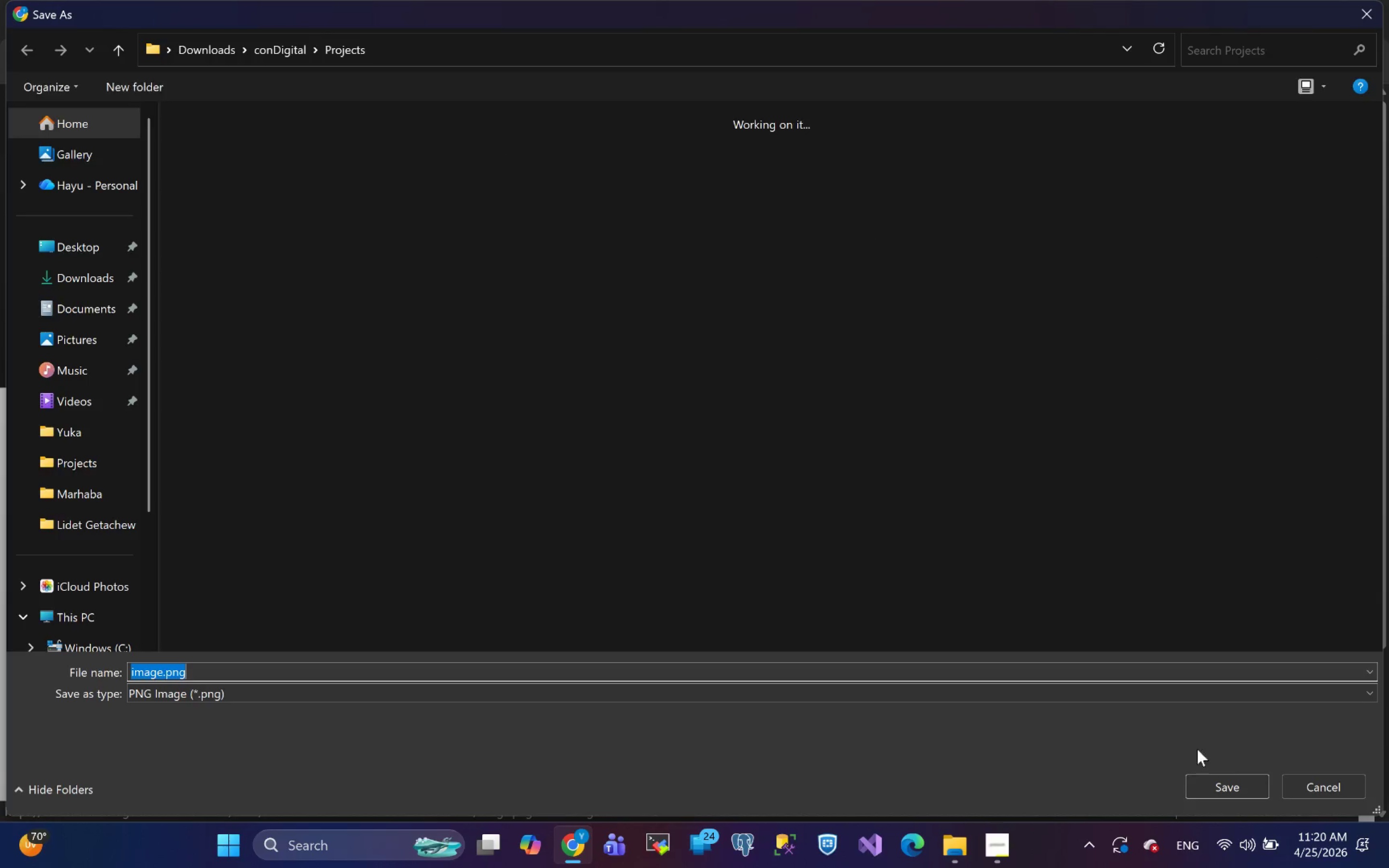 
left_click([1228, 785])
 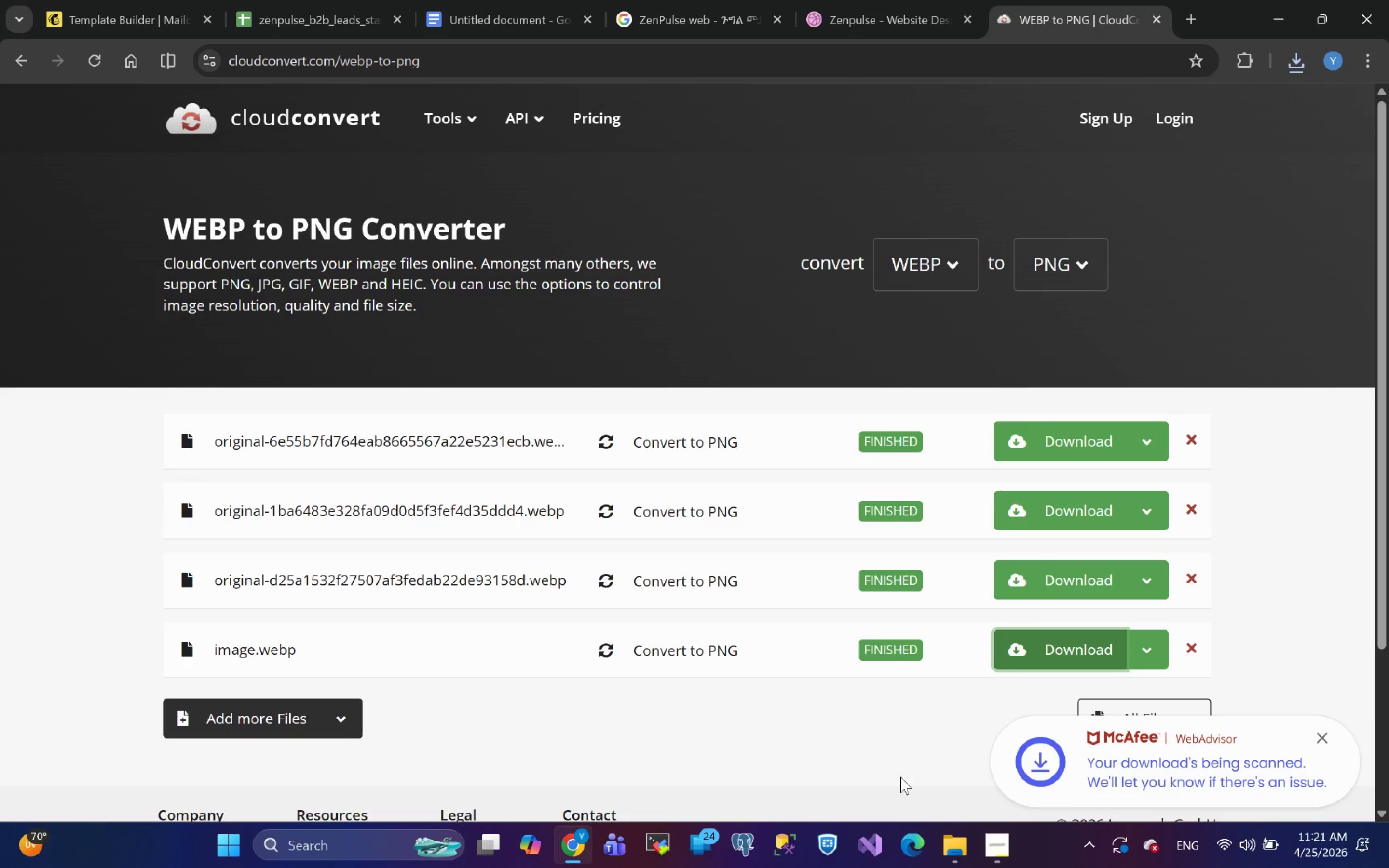 
left_click([999, 862])